 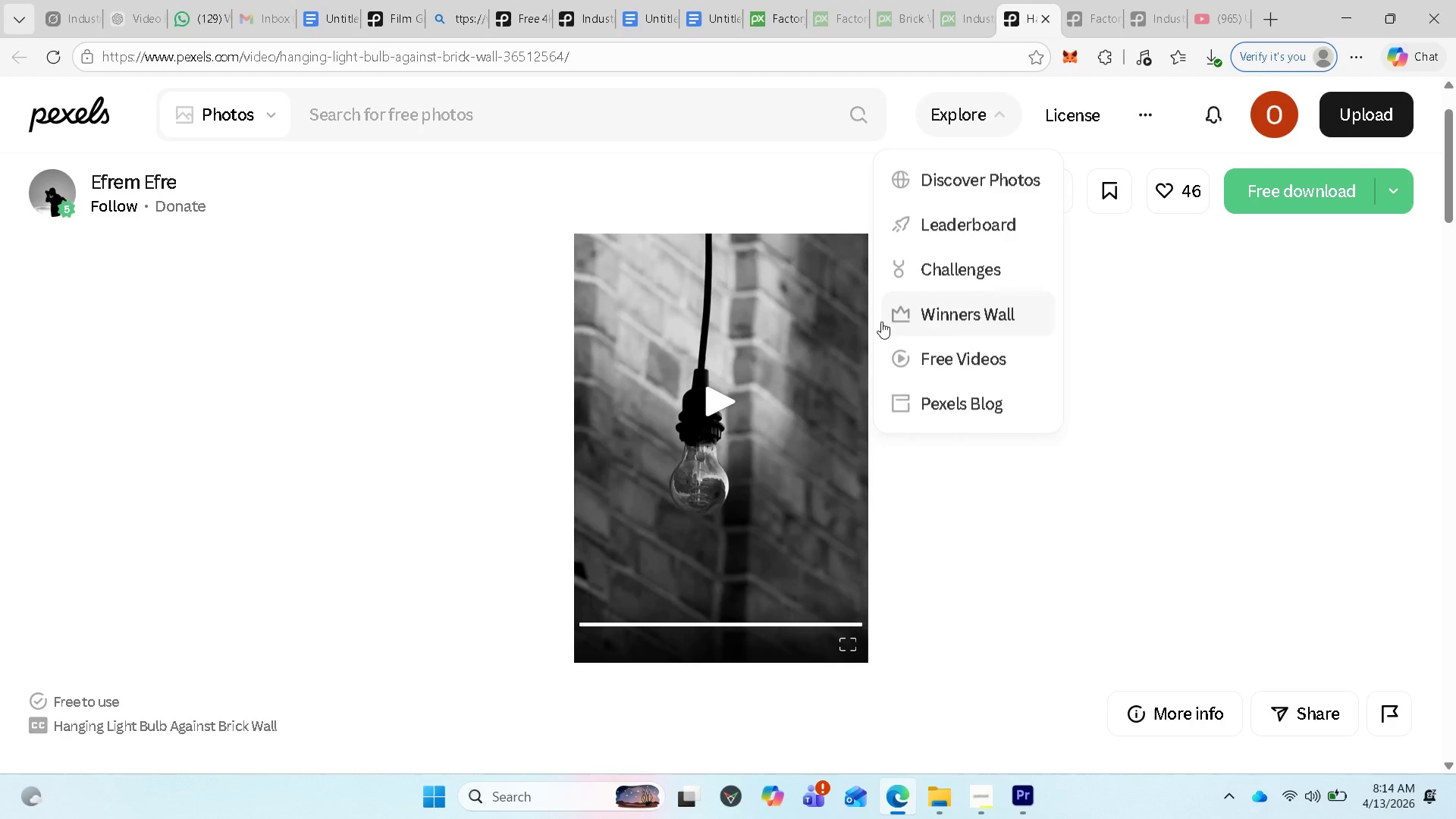 
left_click([1097, 17])
 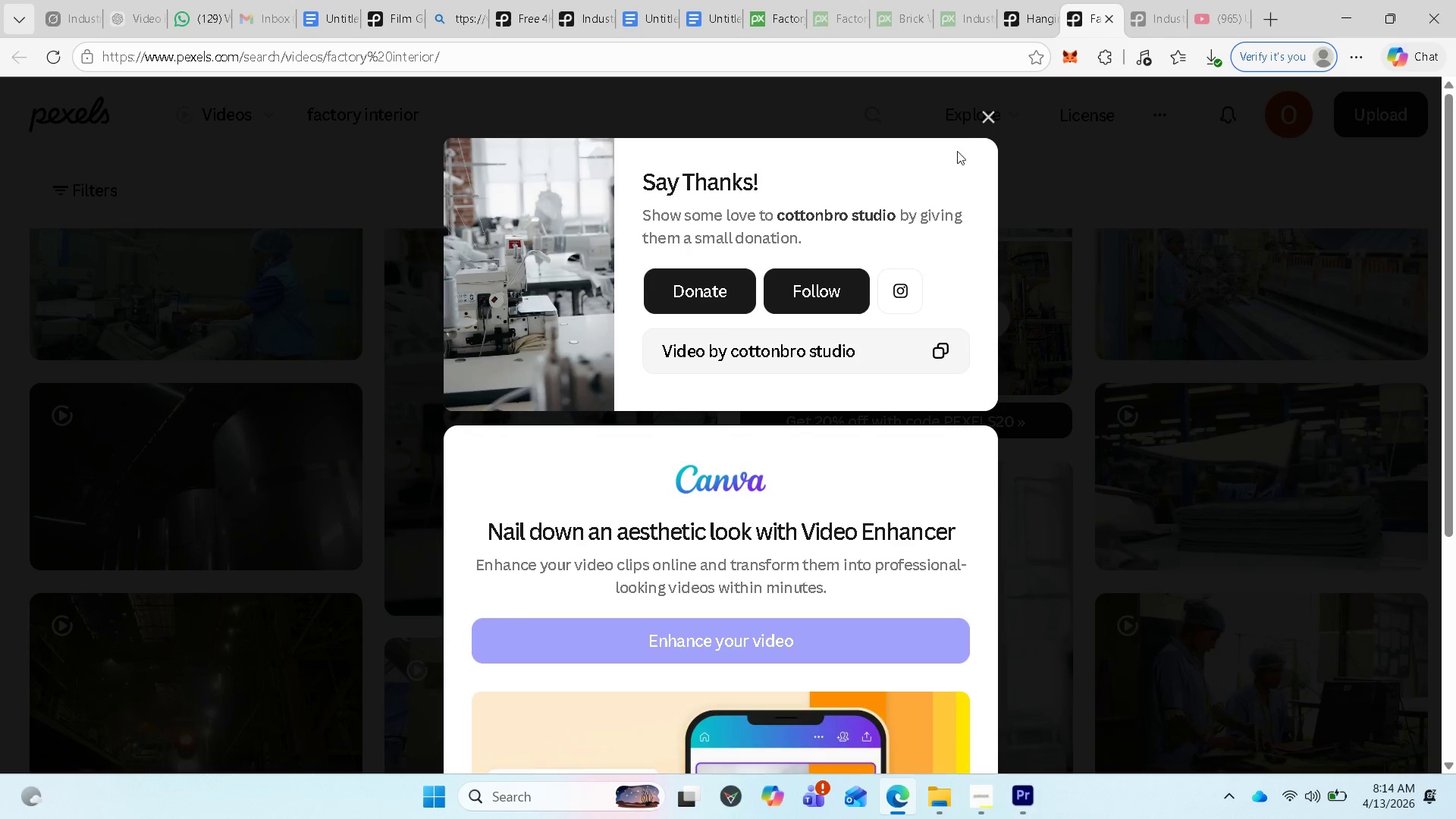 
left_click([985, 121])
 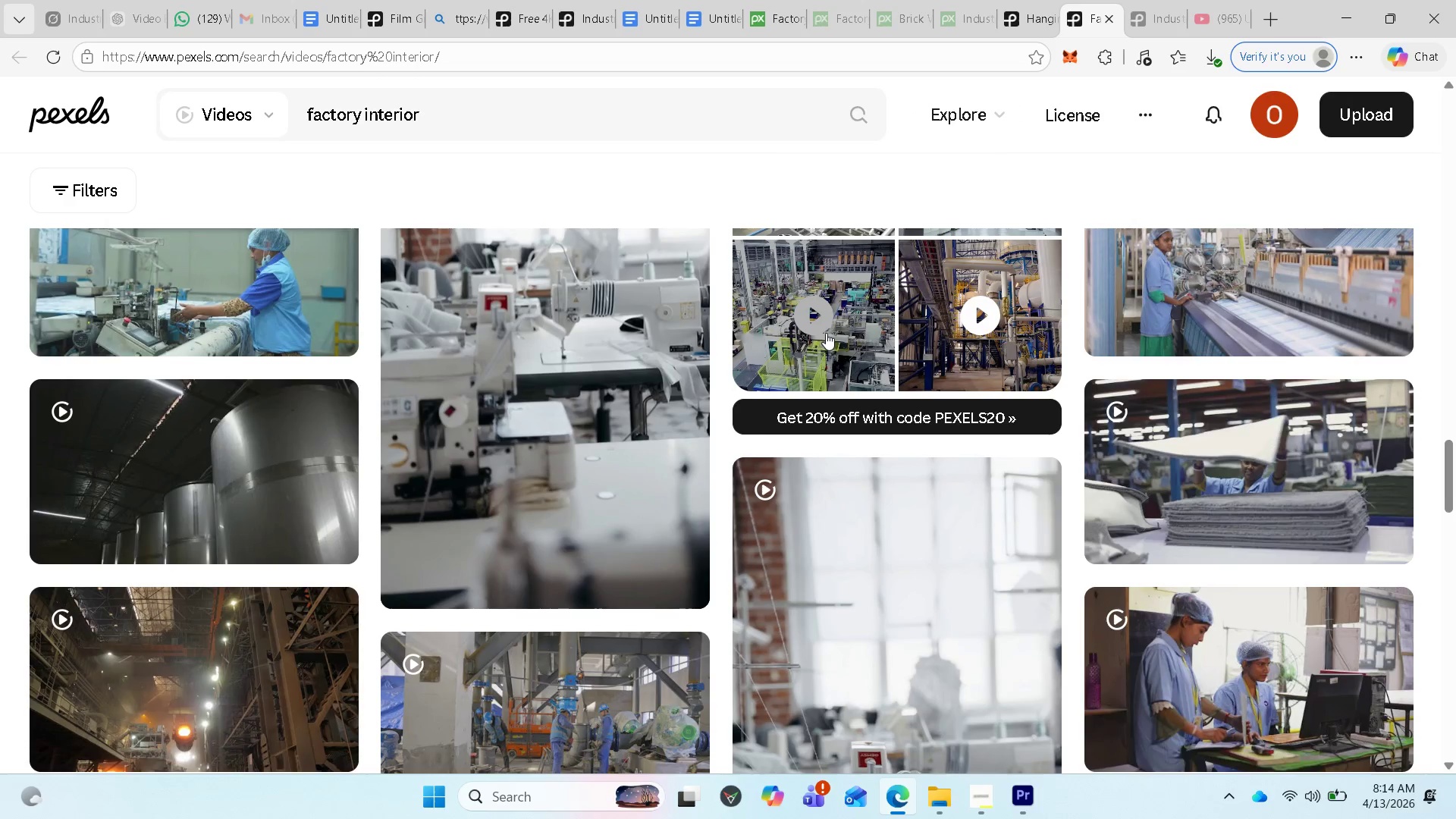 
scroll: coordinate [676, 390], scroll_direction: up, amount: 2.0
 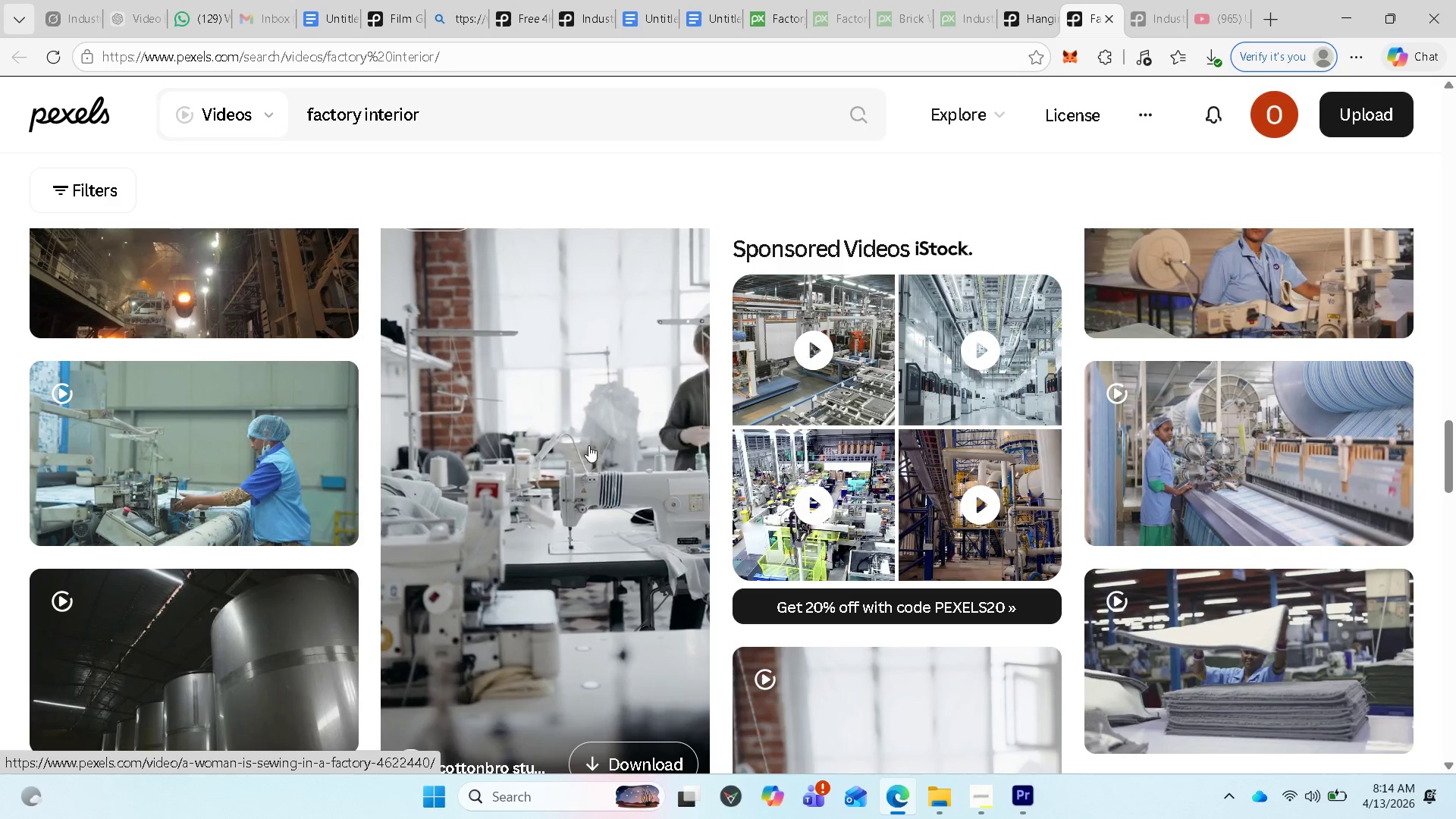 
scroll: coordinate [786, 471], scroll_direction: down, amount: 7.0
 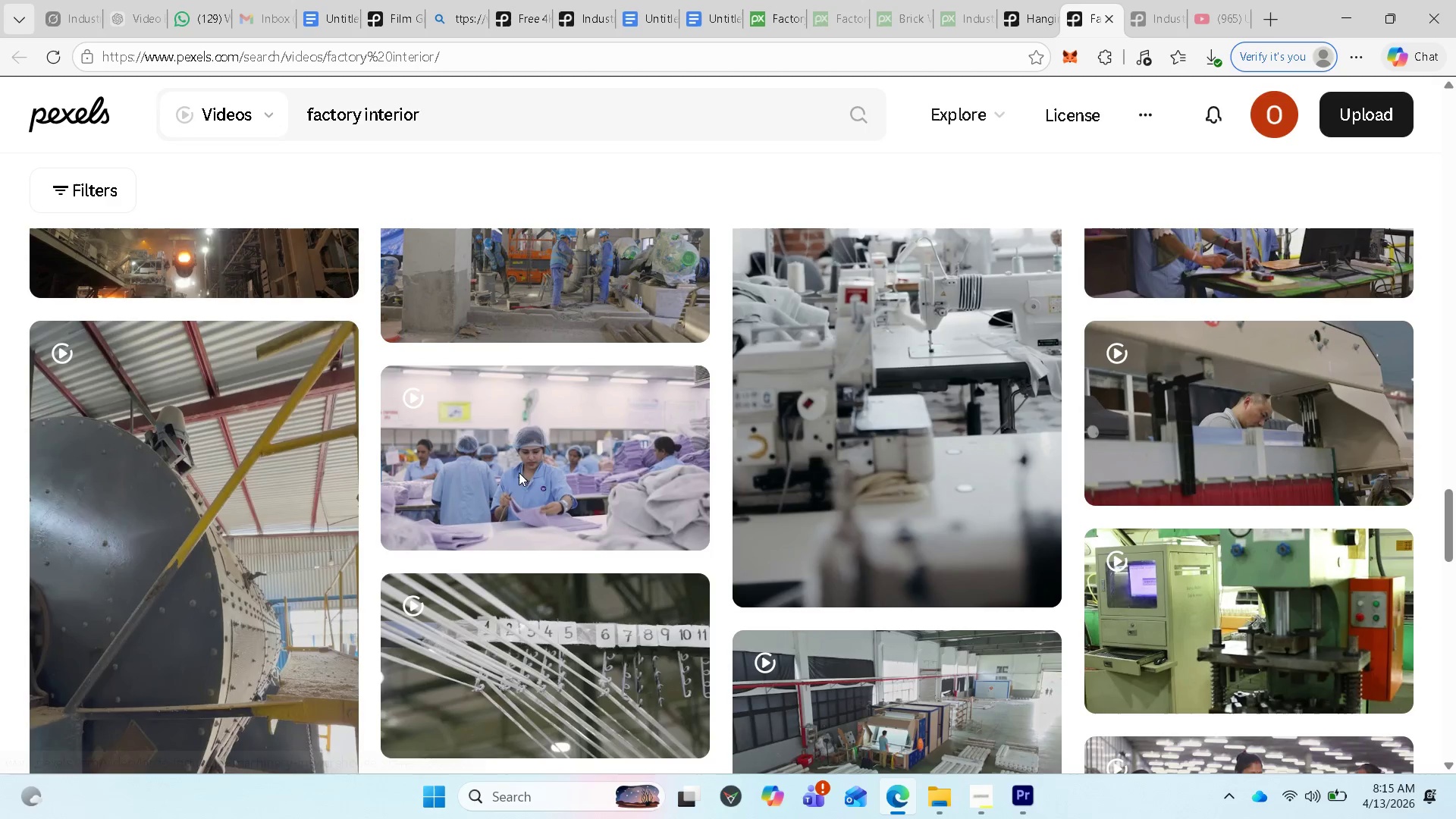 
scroll: coordinate [878, 473], scroll_direction: up, amount: 5.0
 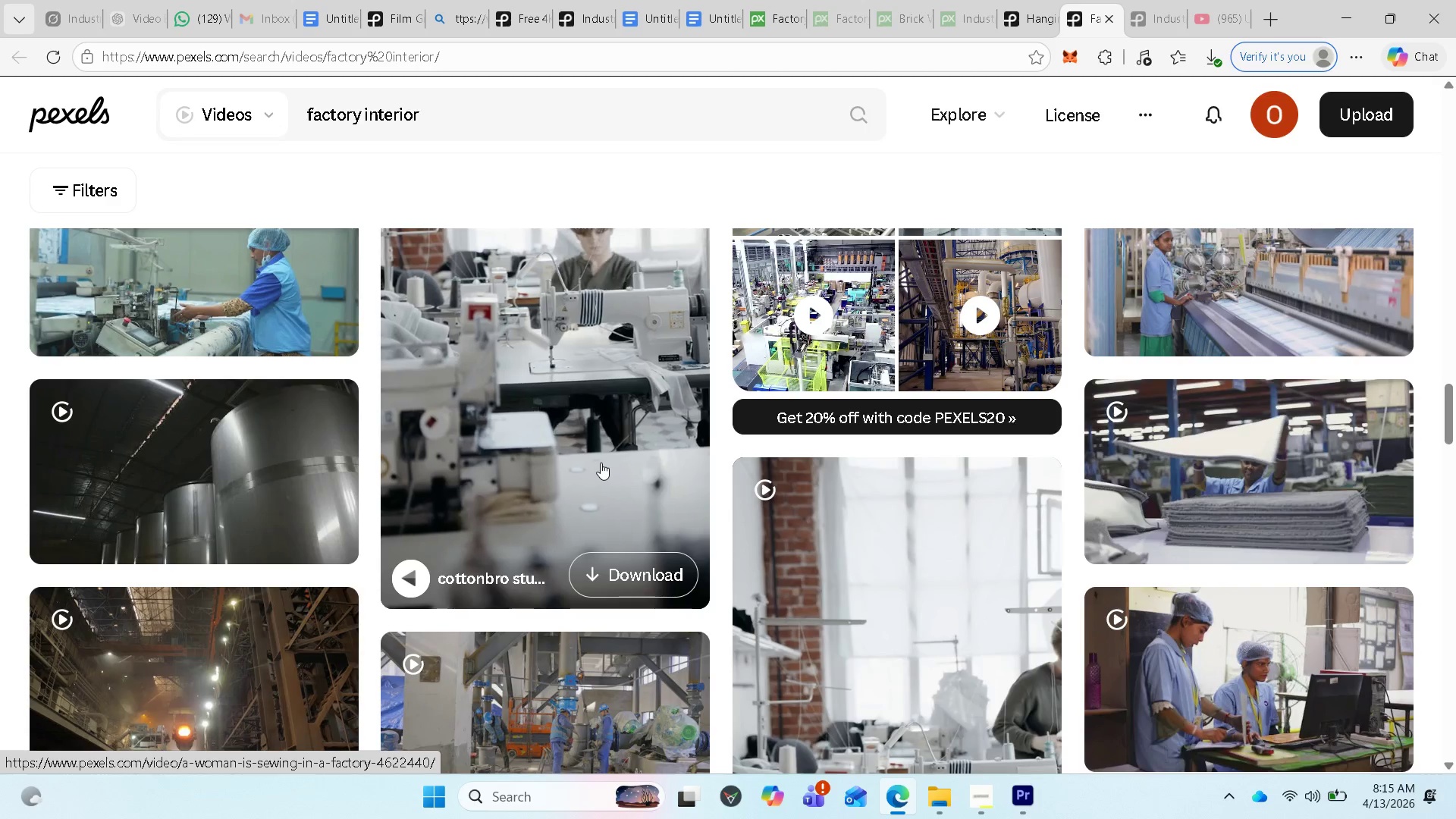 
scroll: coordinate [858, 607], scroll_direction: down, amount: 25.0
 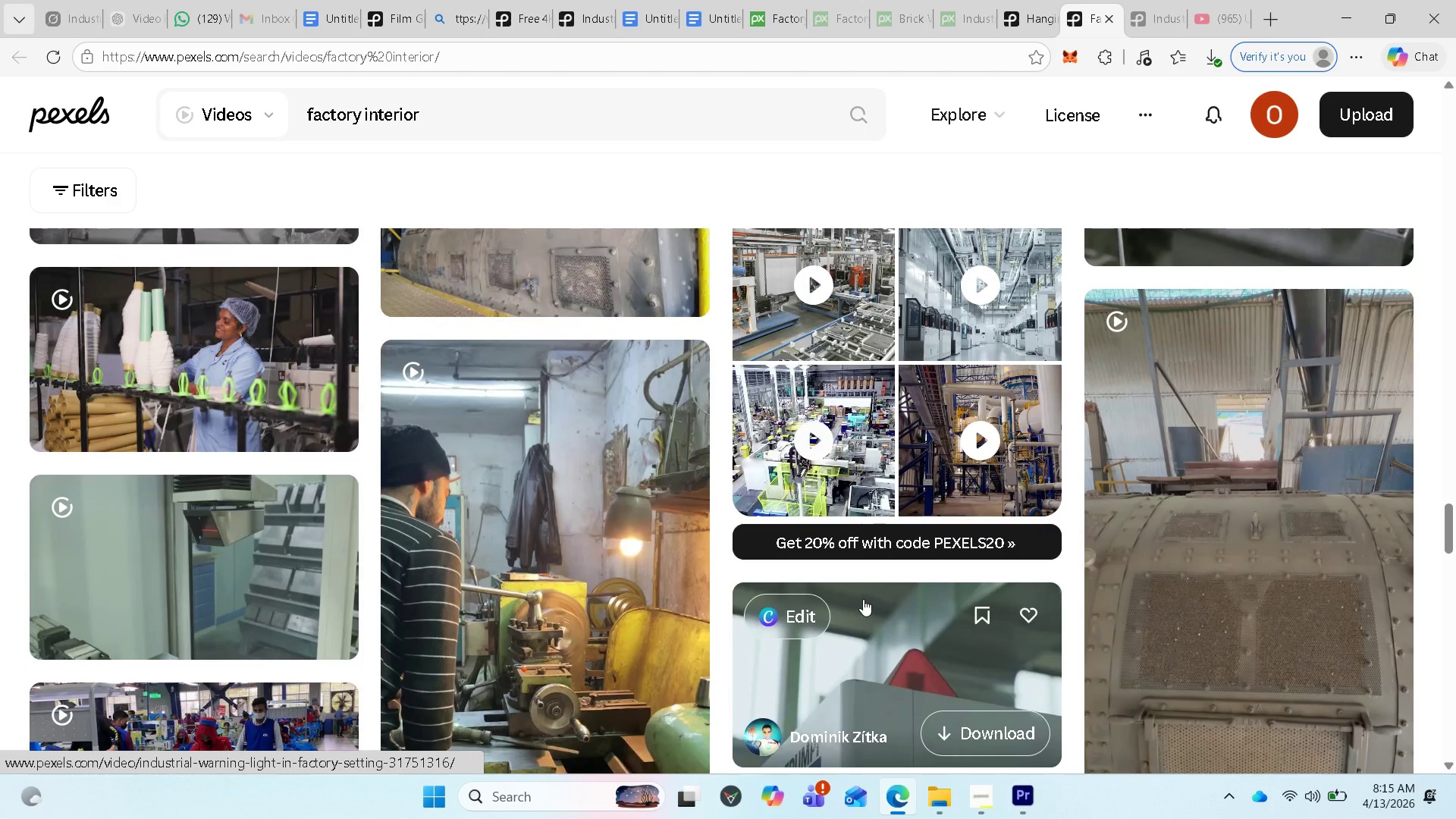 
scroll: coordinate [1231, 437], scroll_direction: down, amount: 4.0
 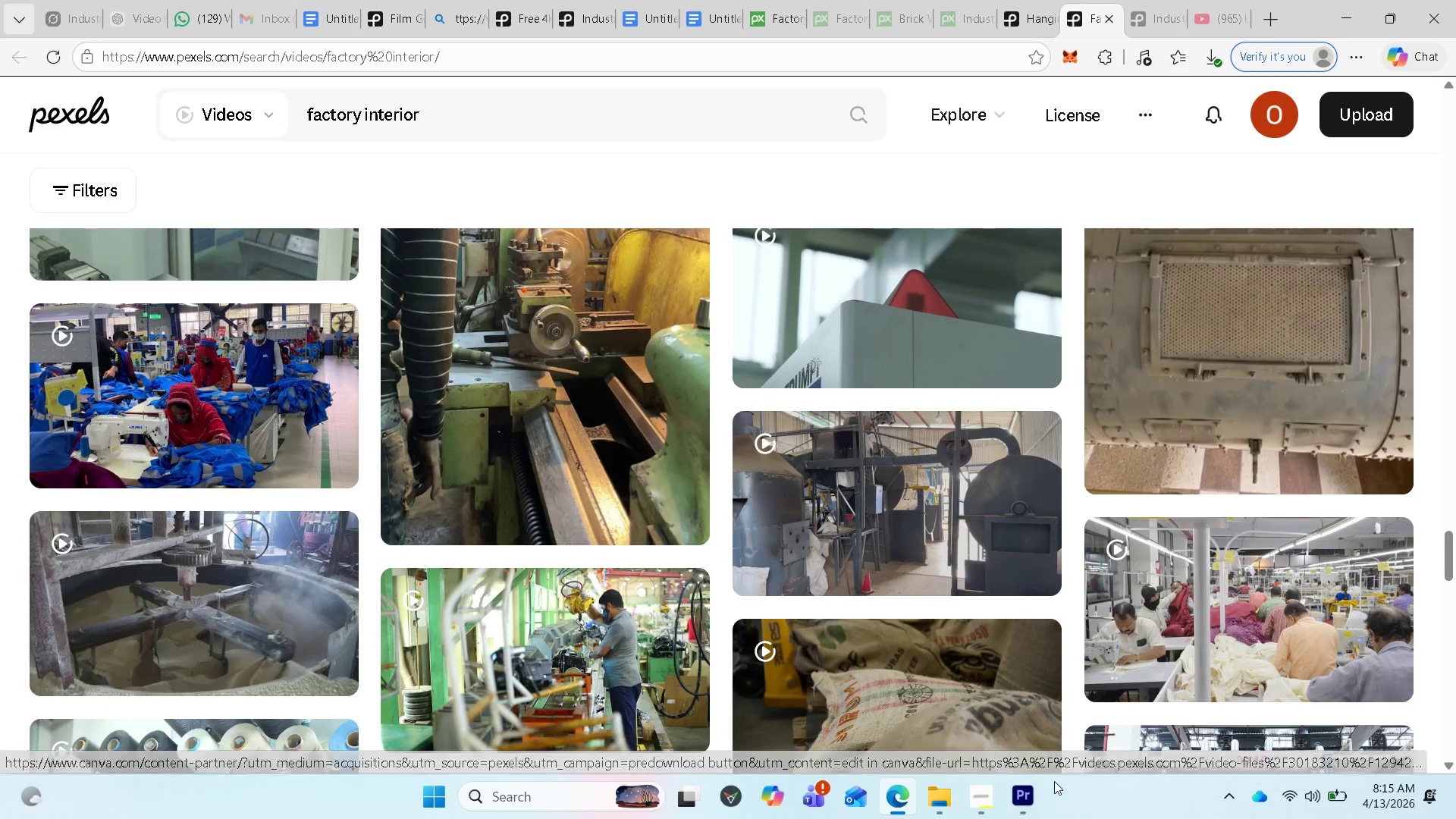 
left_click([977, 799])